 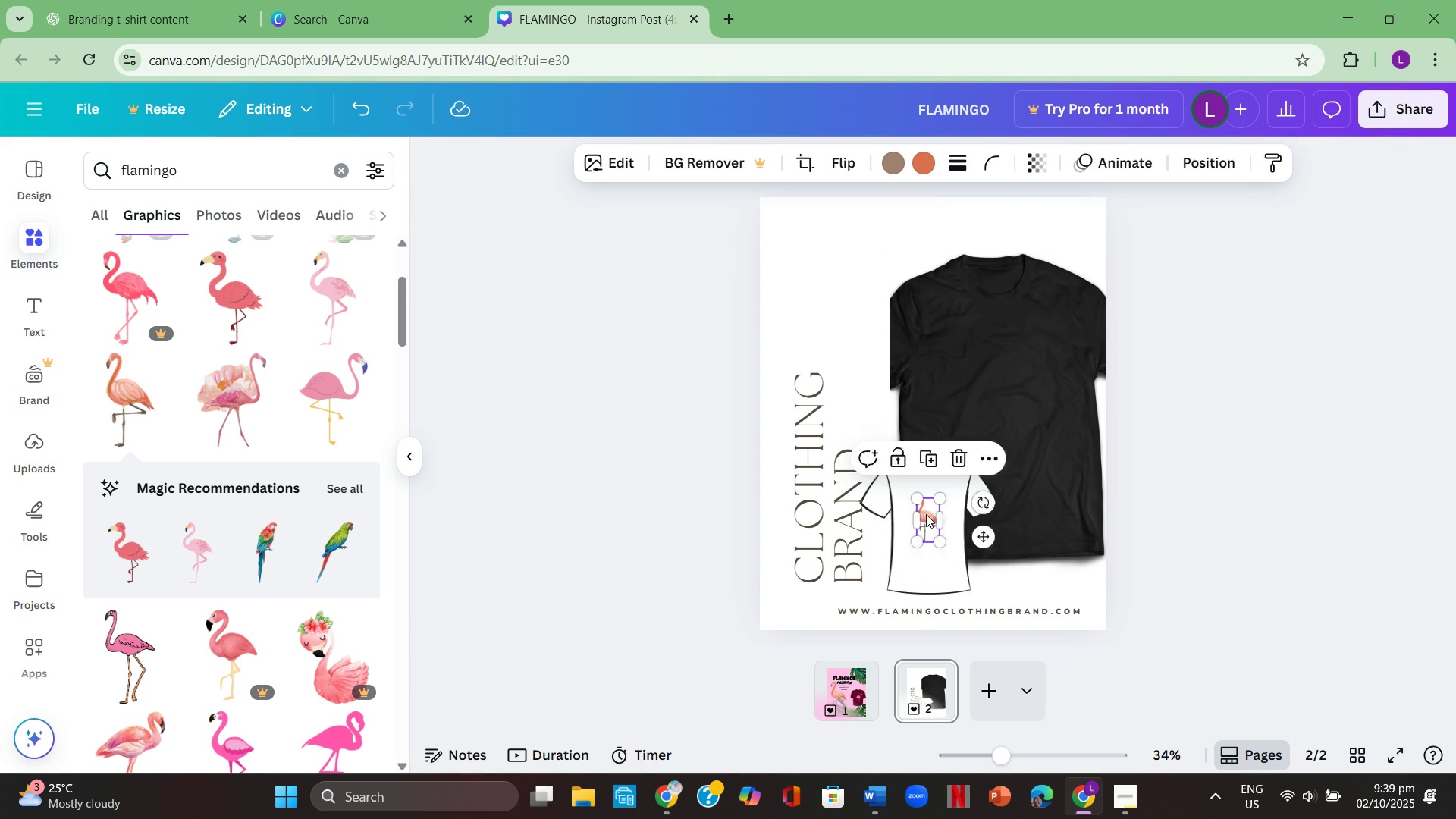 
left_click([1158, 513])
 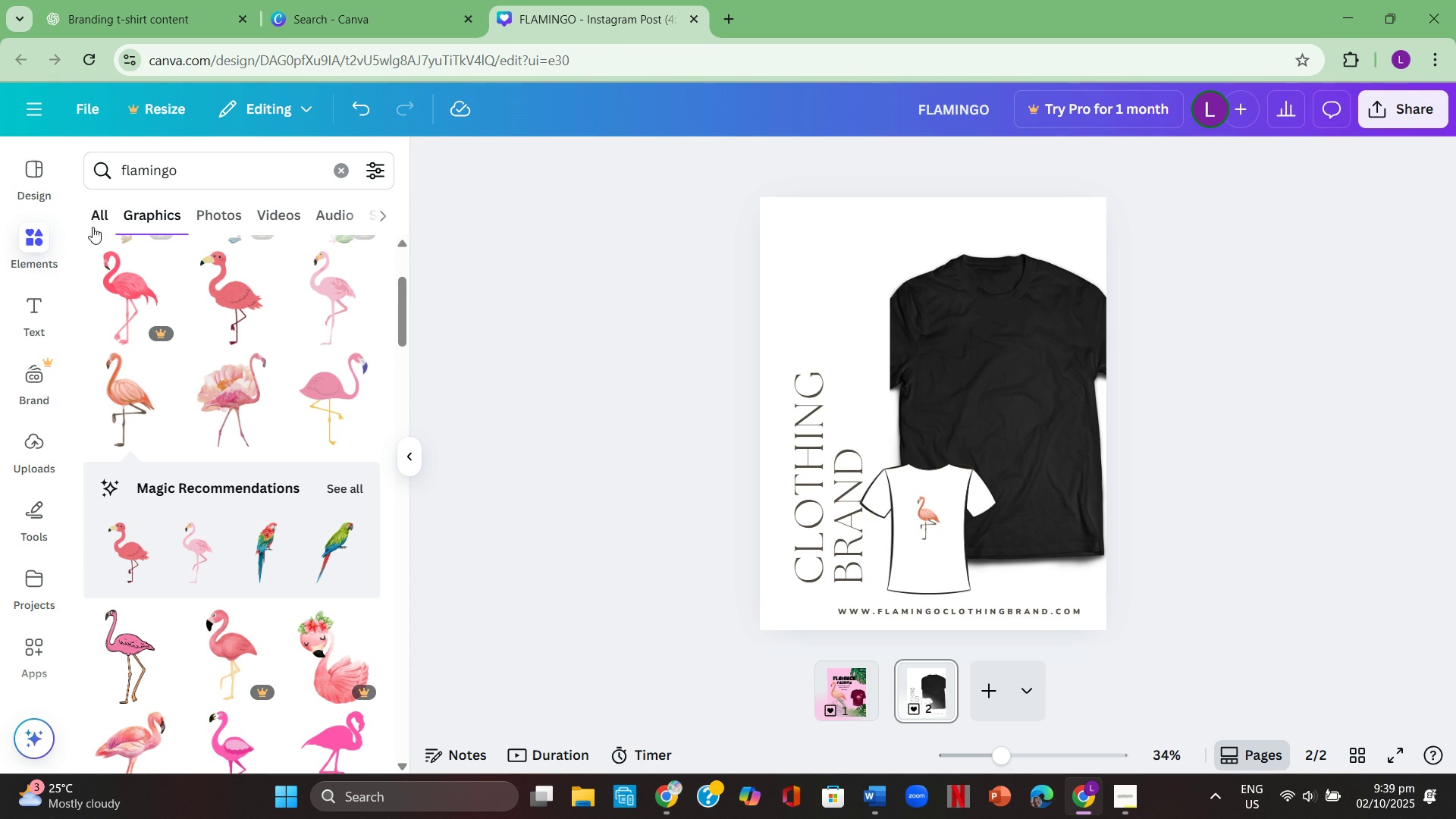 
left_click([27, 300])
 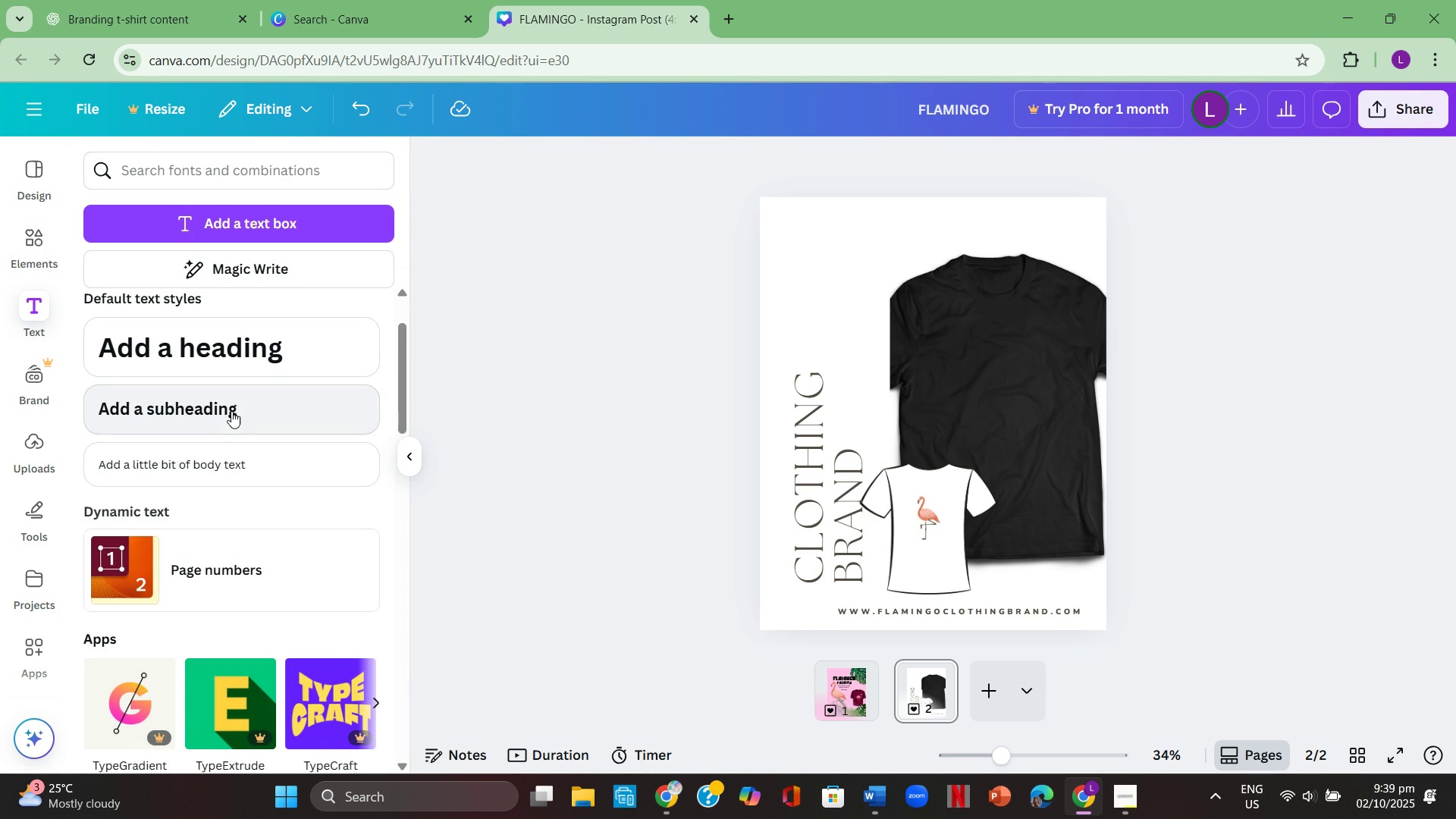 
left_click([239, 454])
 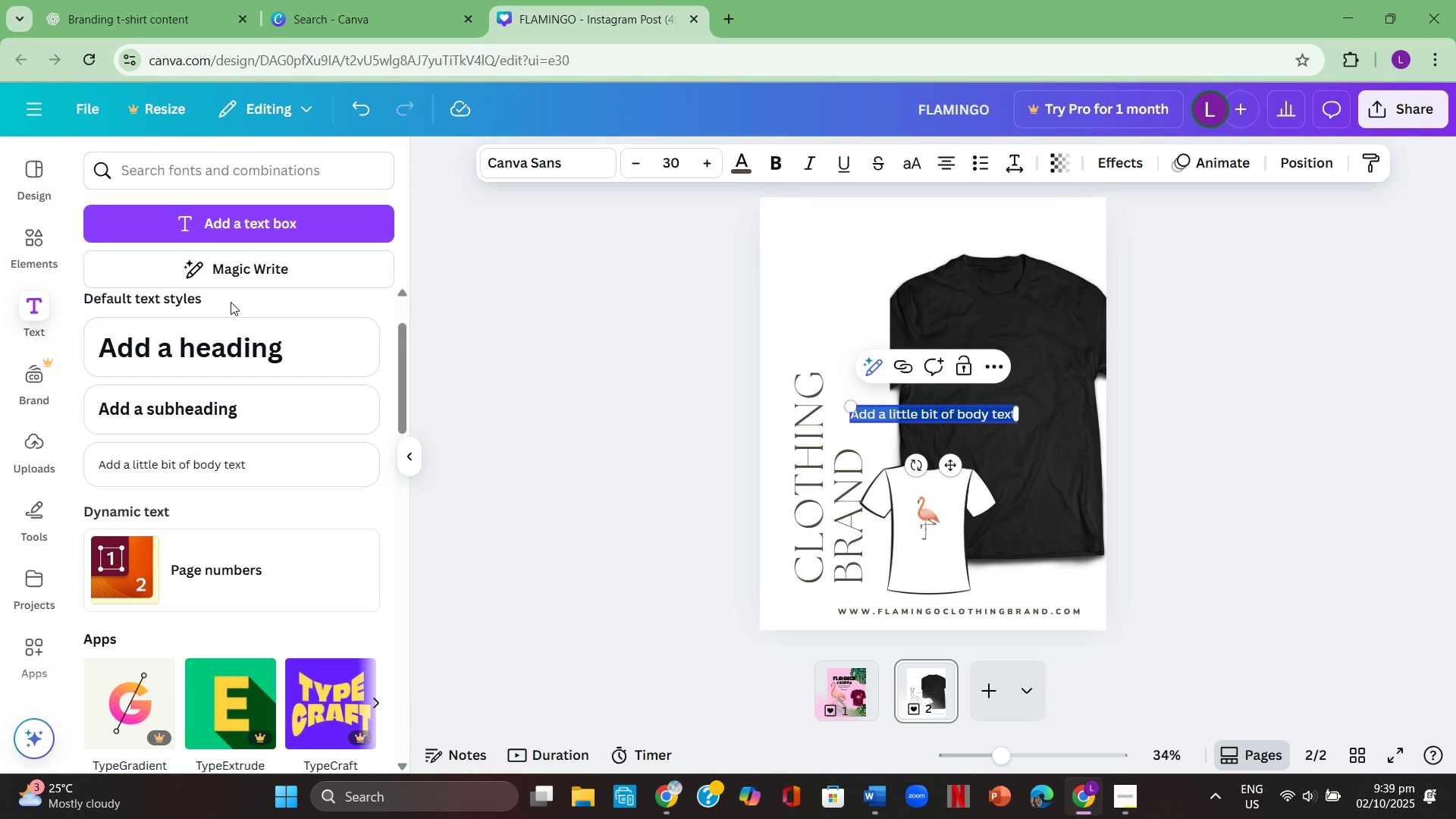 
wait(8.13)
 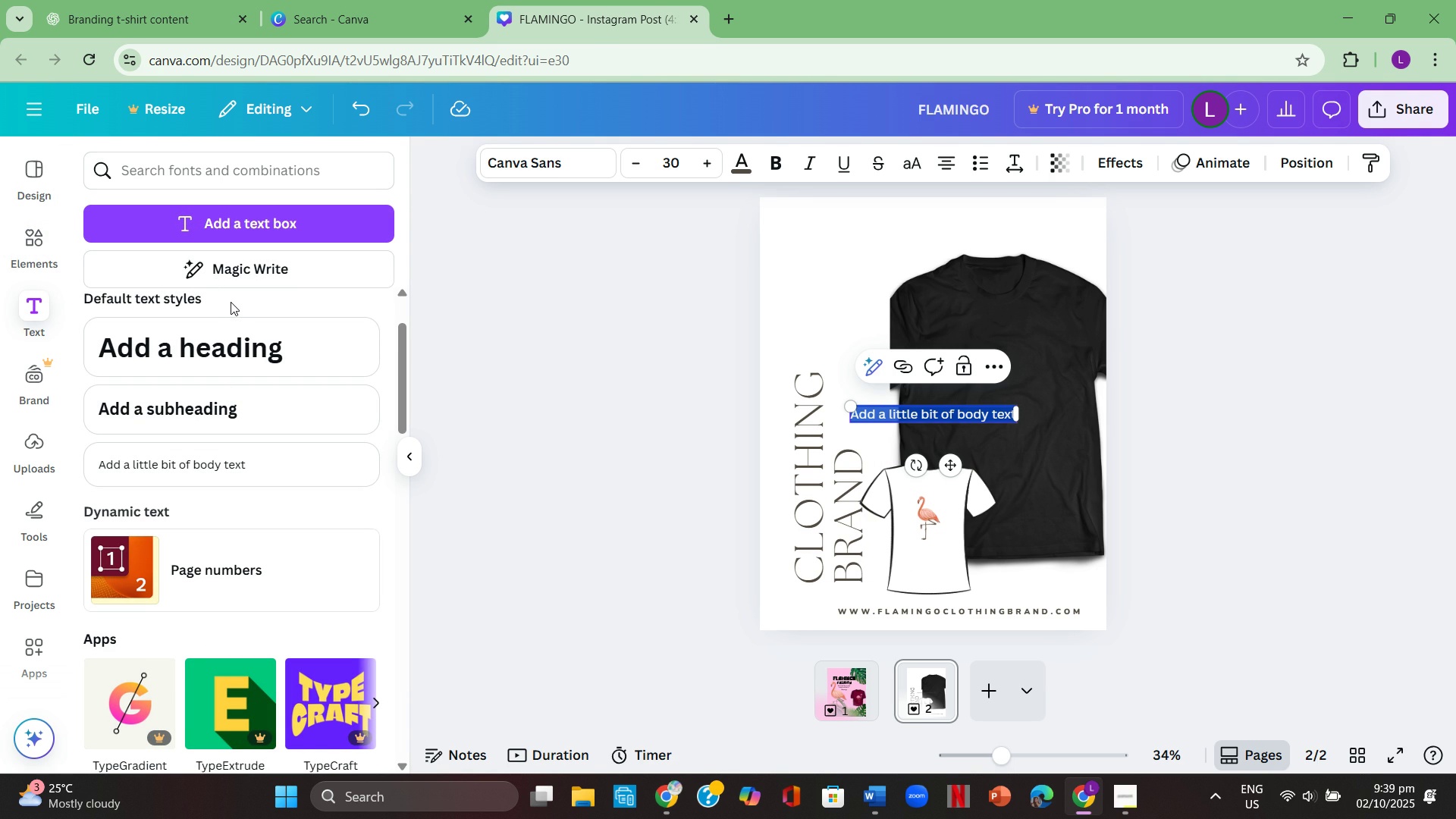 
key(Backspace)
type(FLAMNINGO )
 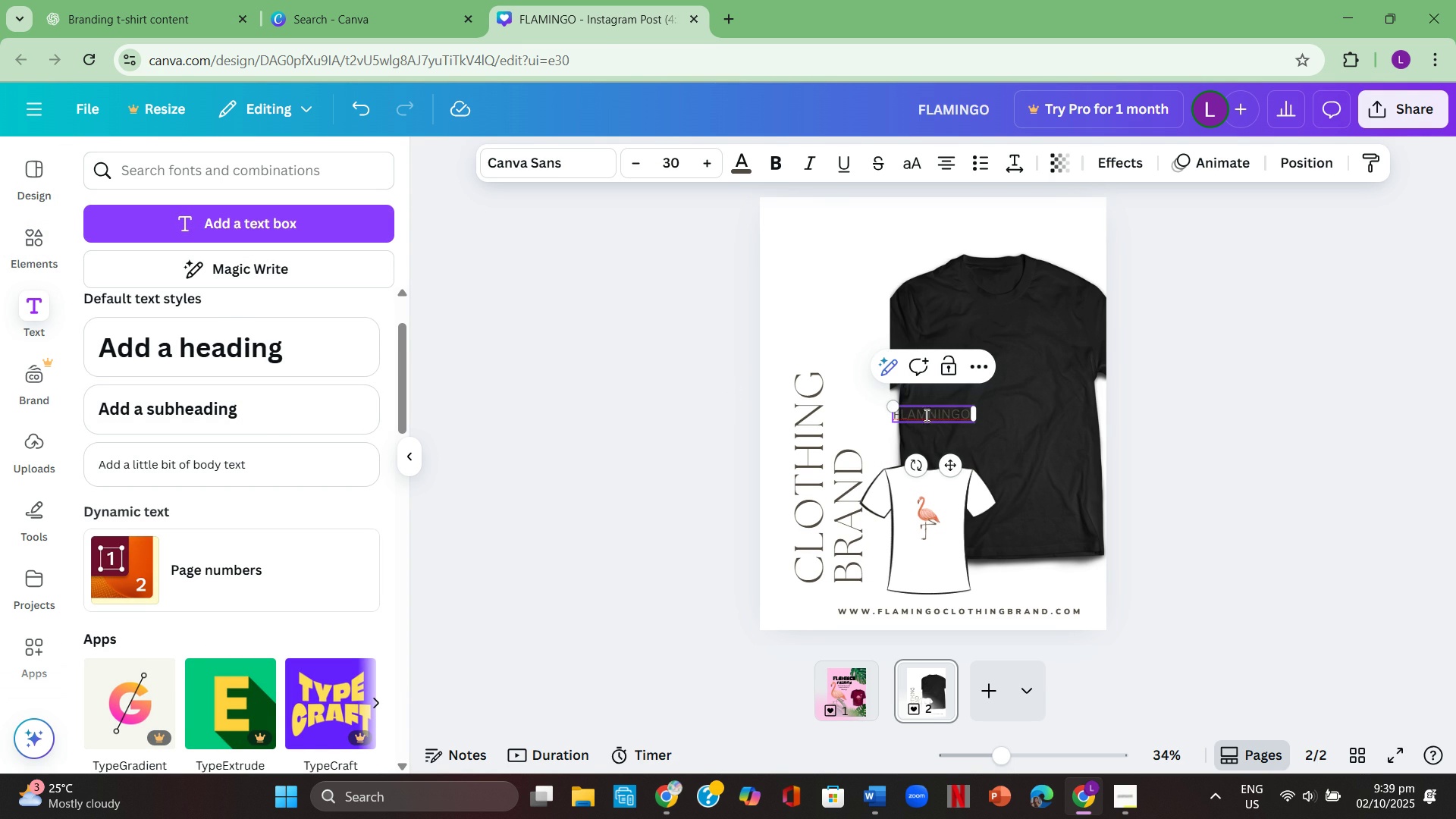 
left_click([934, 415])
 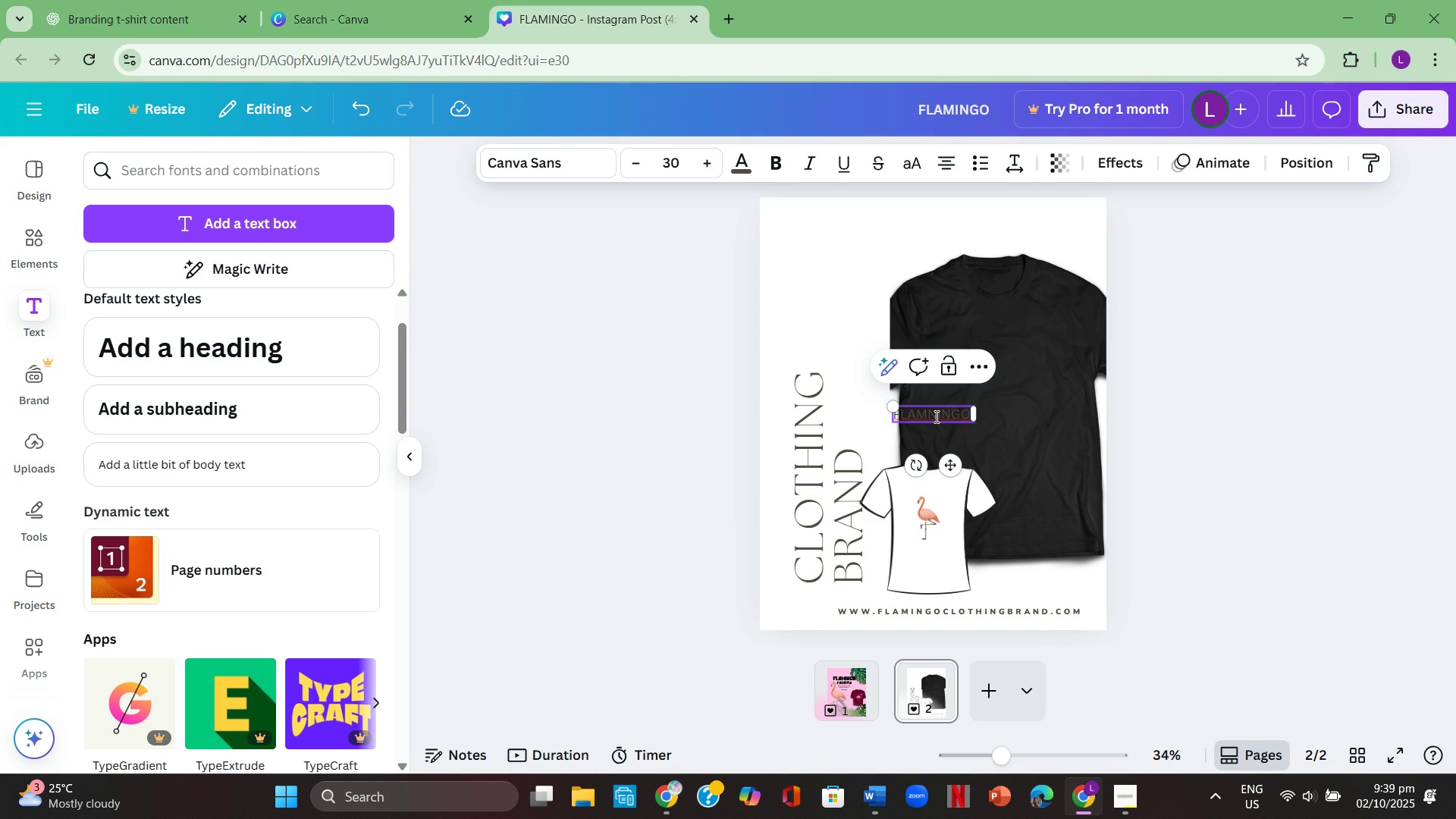 
left_click([935, 416])
 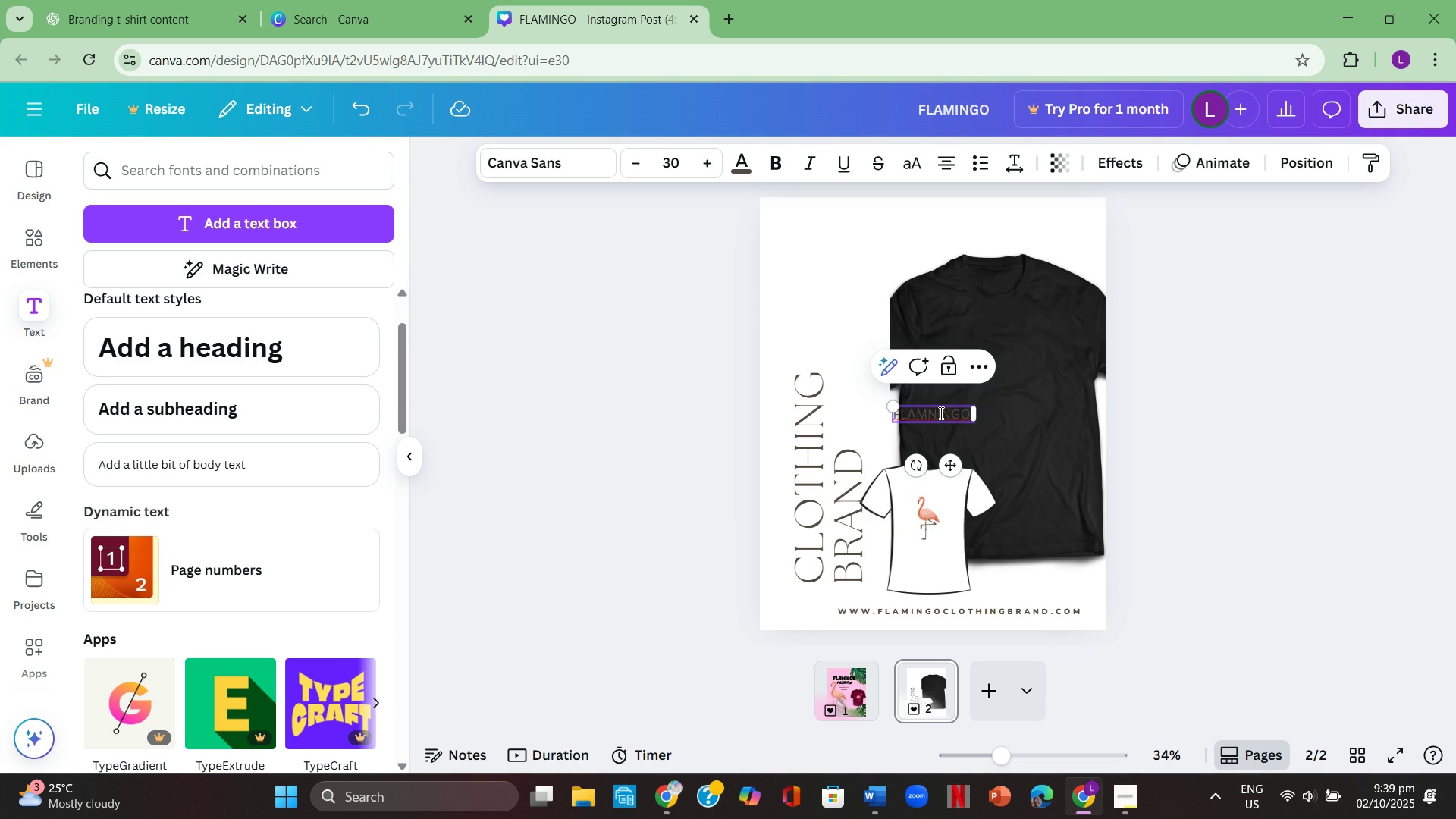 
left_click([940, 413])
 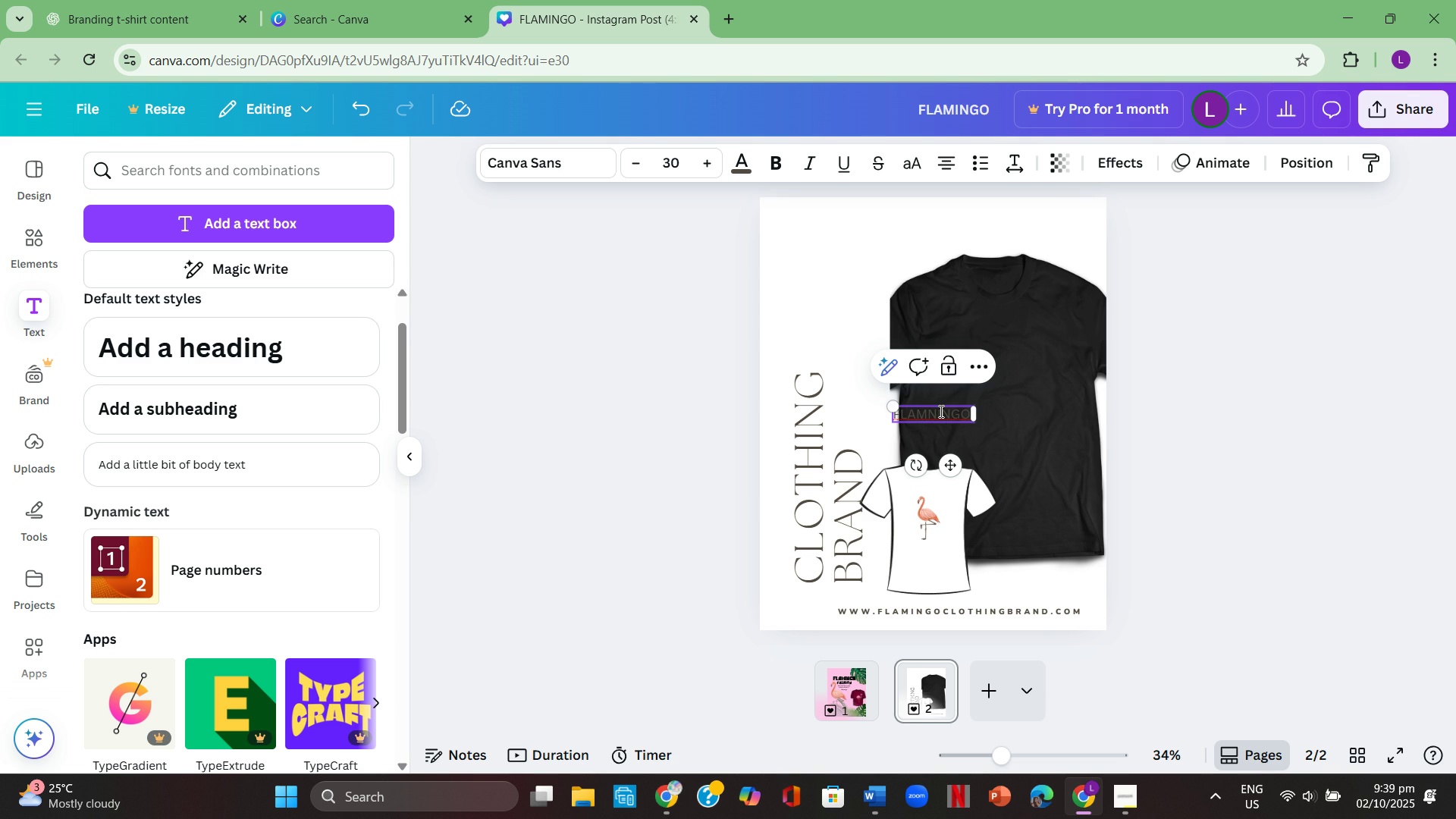 
key(Backspace)
 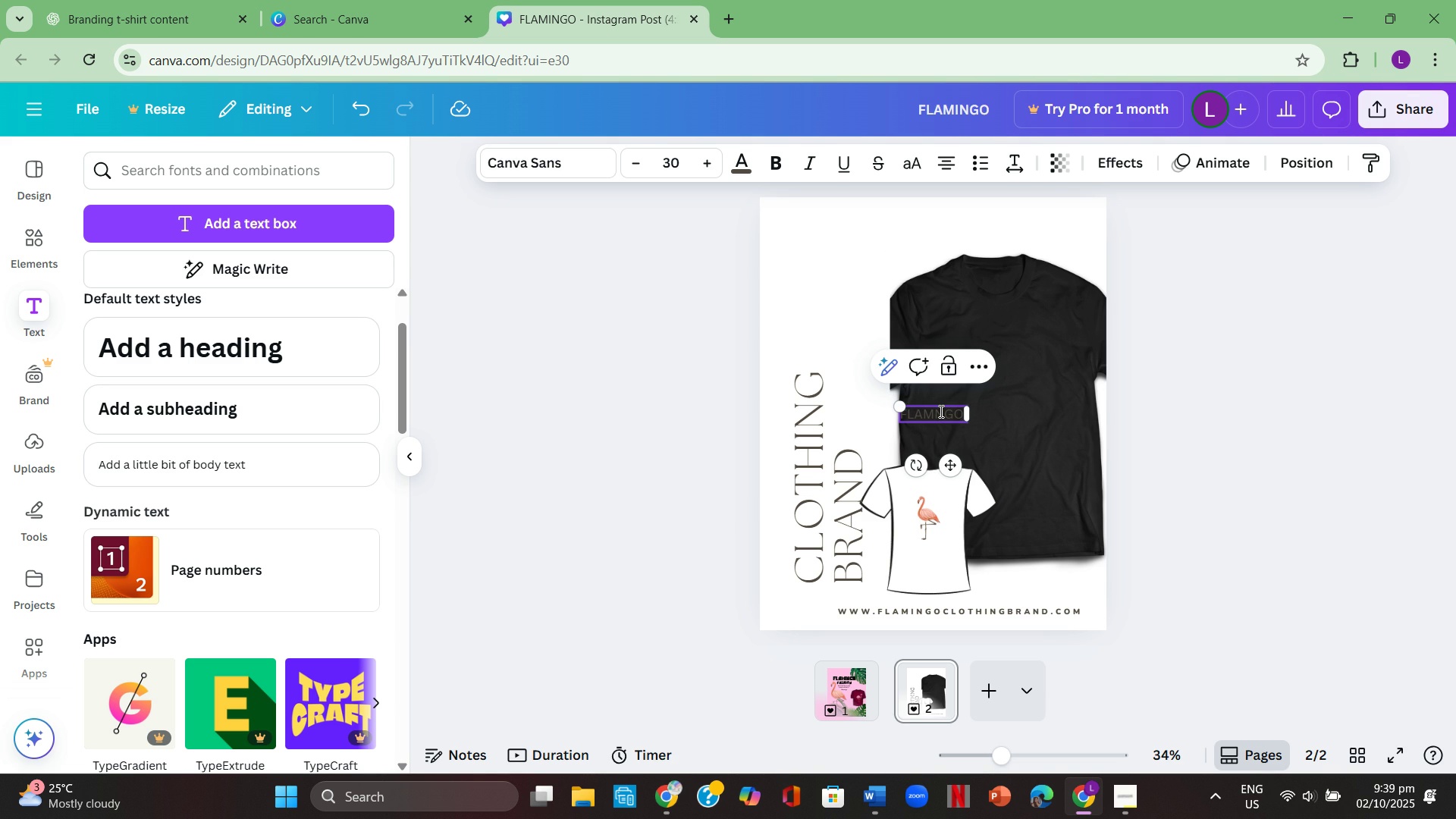 
key(Backspace)
 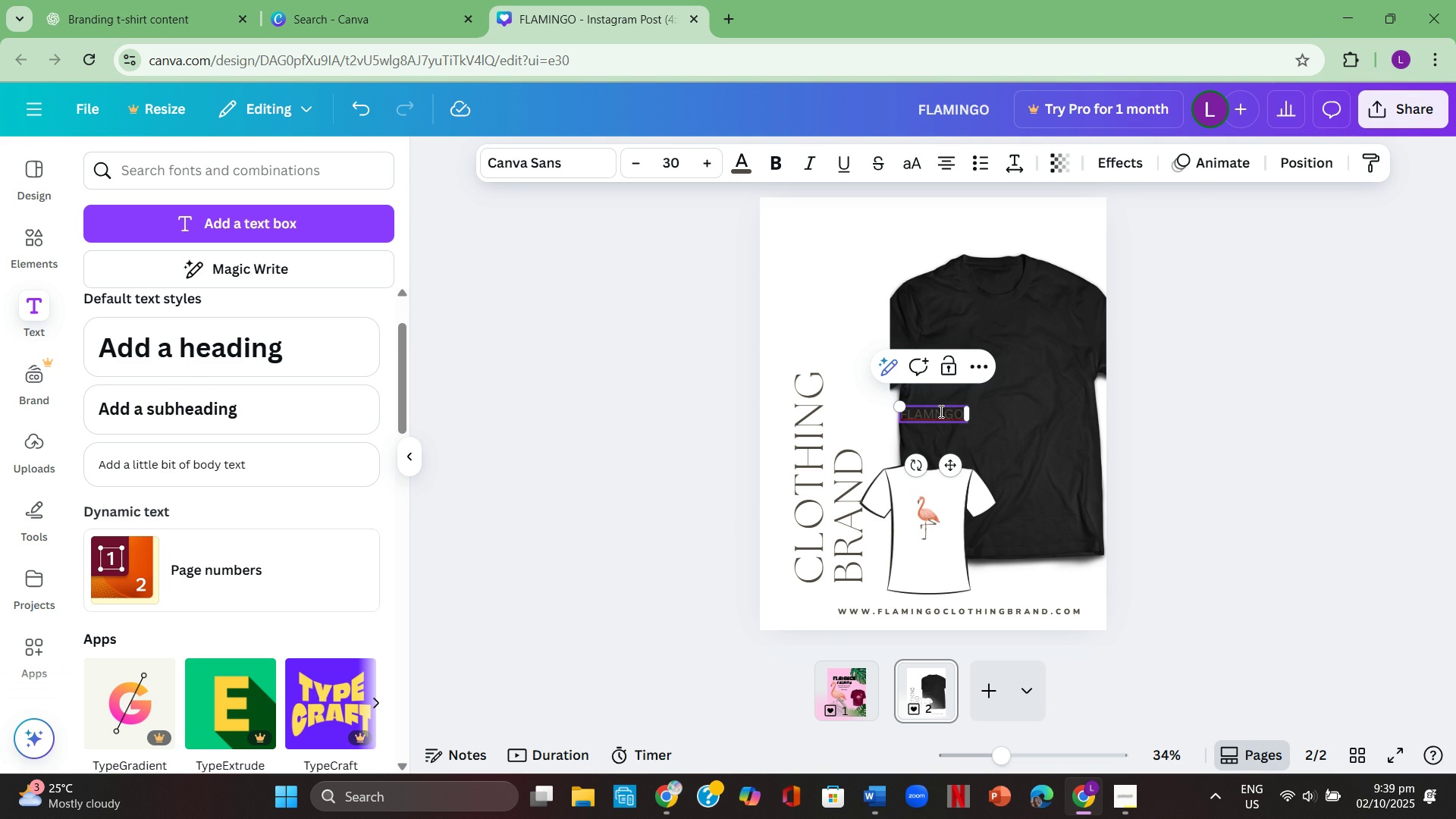 
key(Backspace)
 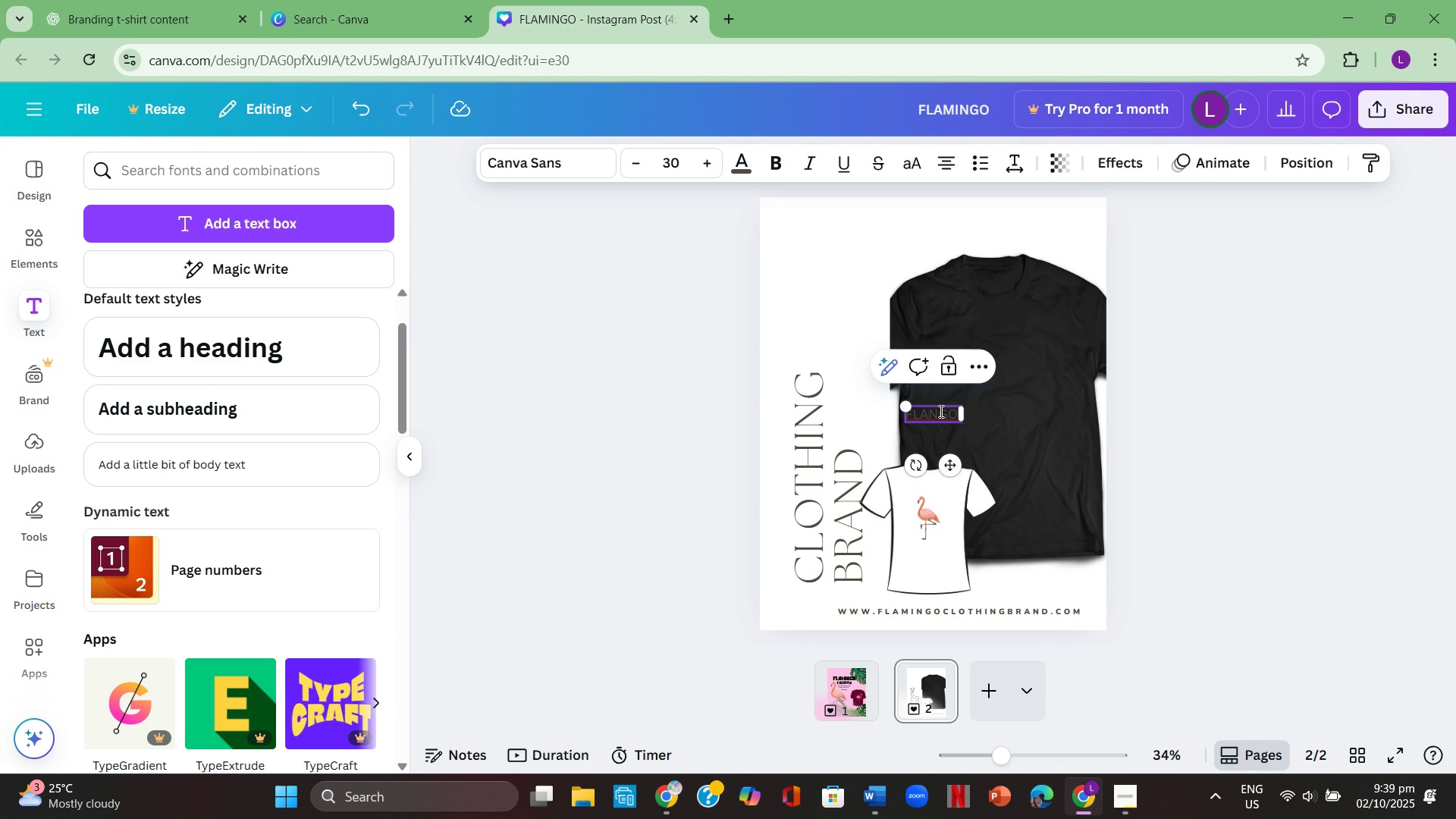 
key(Backspace)
 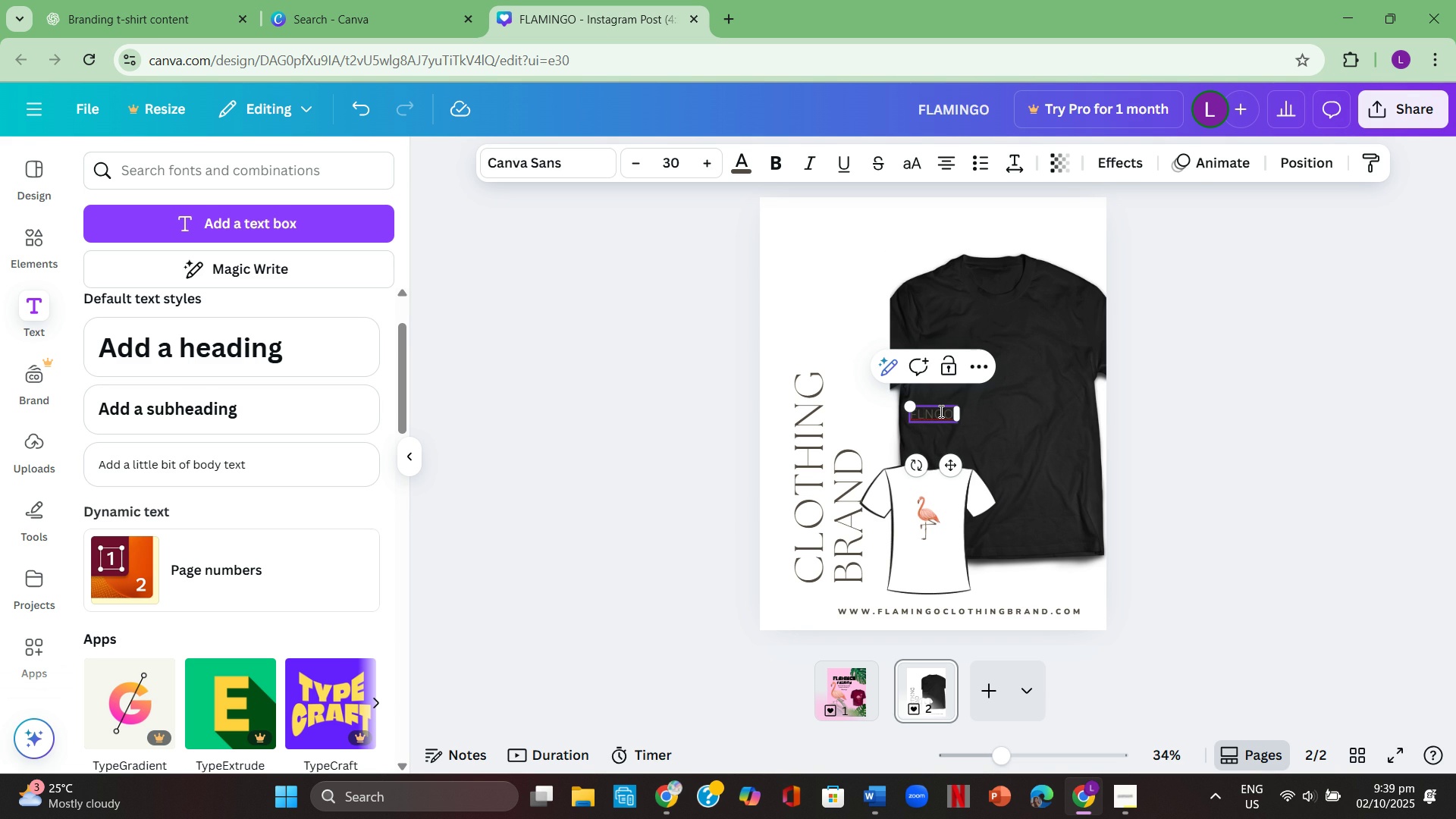 
key(Backspace)
 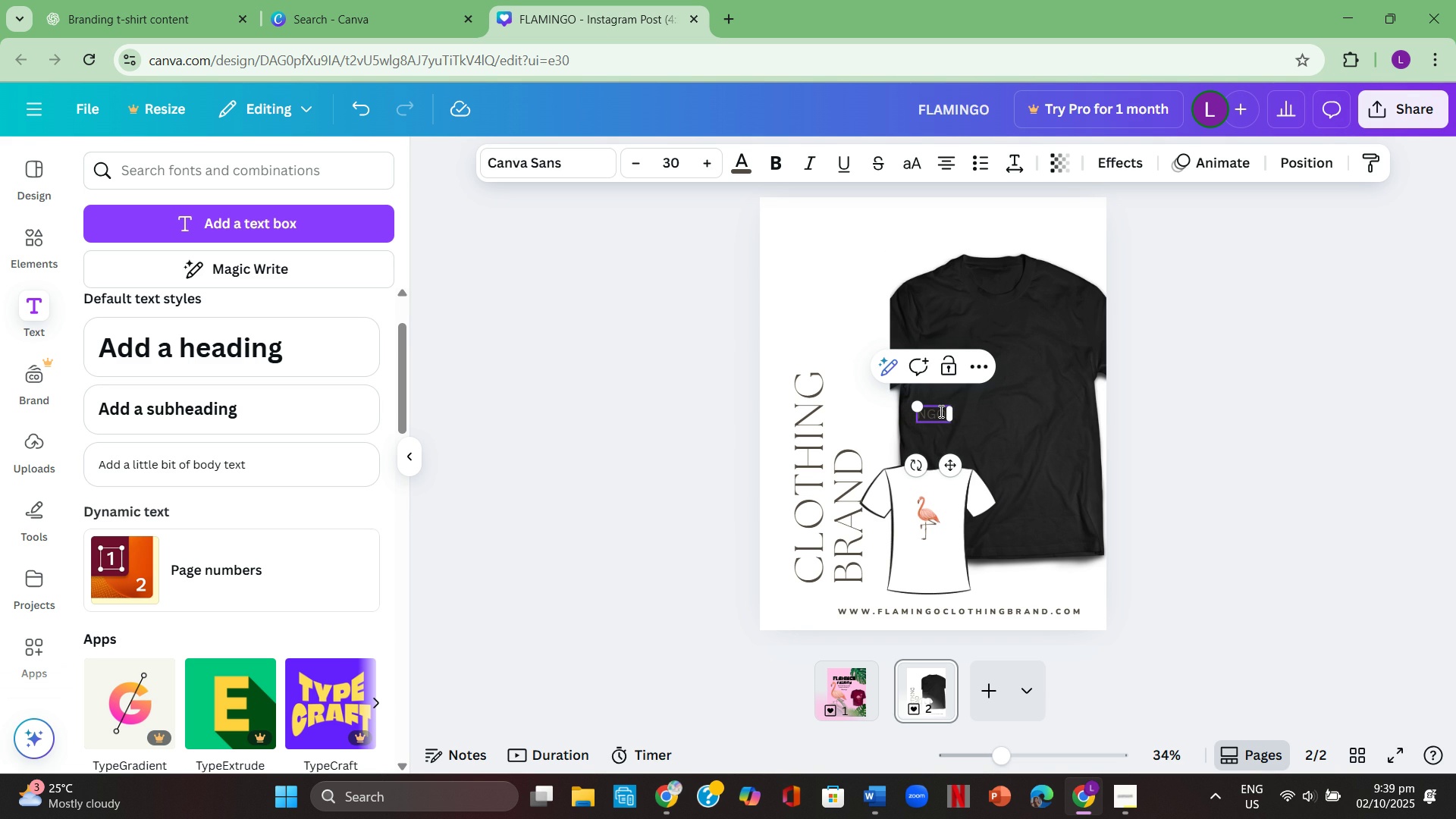 
key(Backspace)
 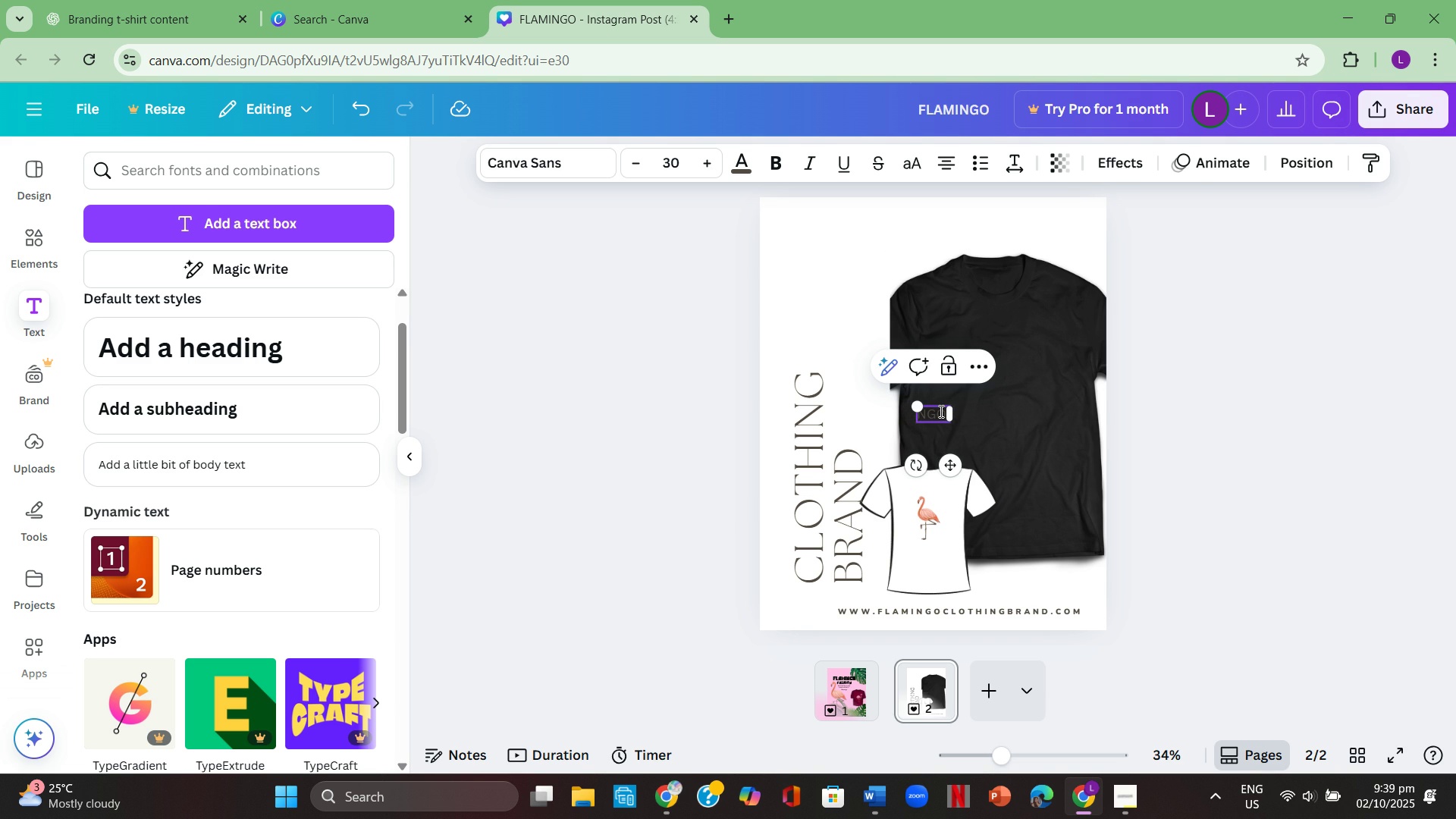 
key(Backspace)
 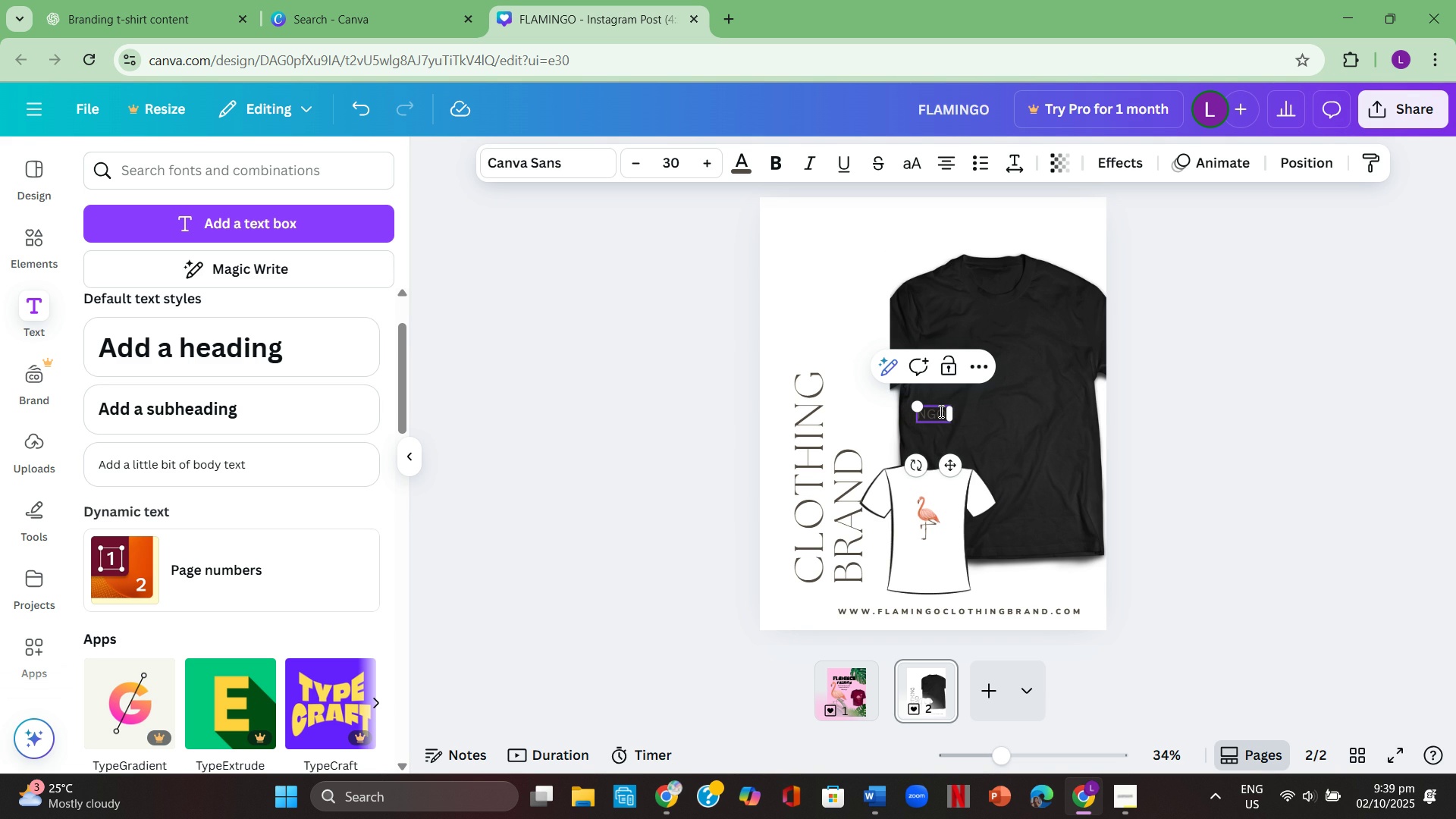 
key(Backspace)
 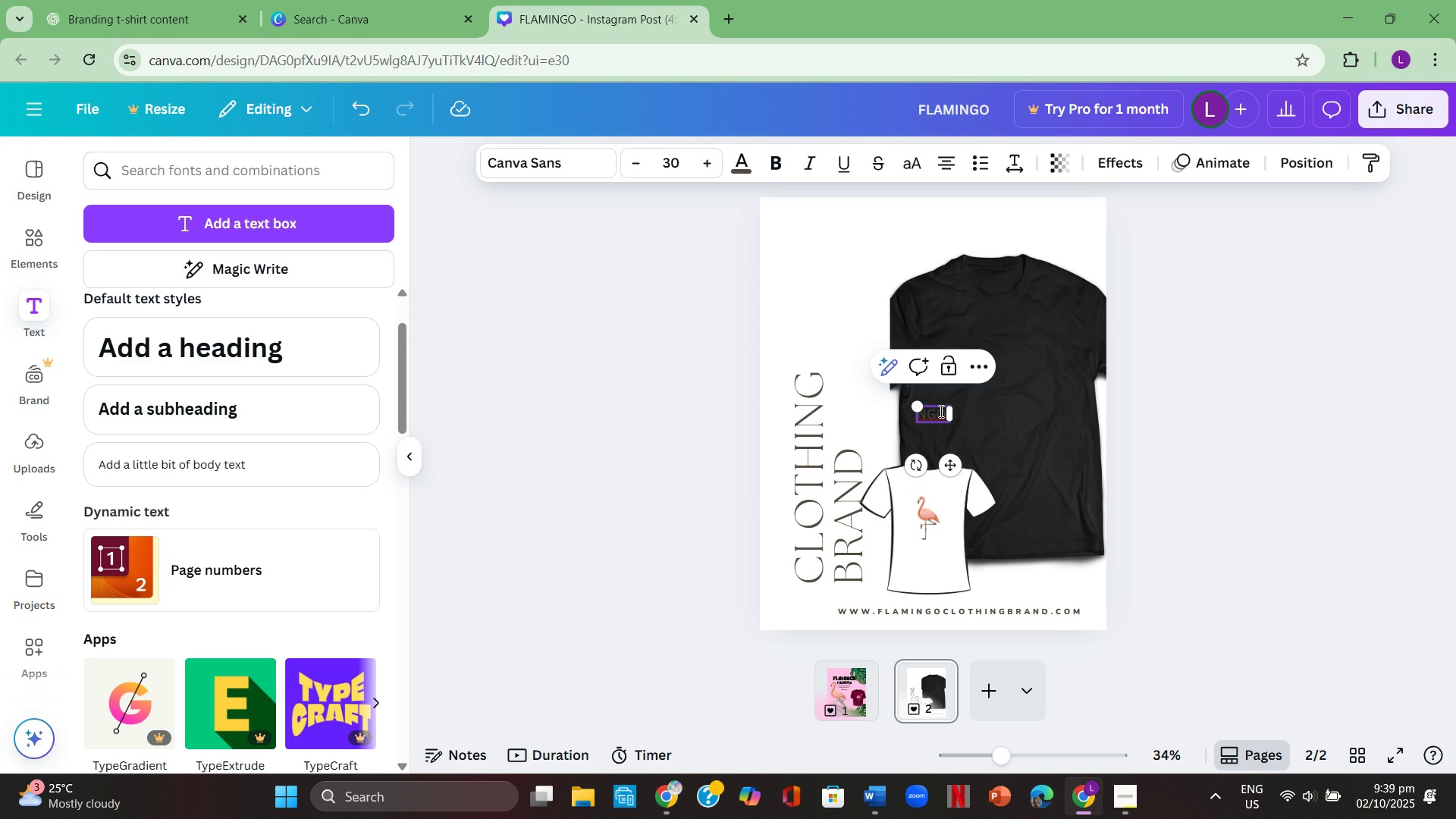 
key(Backspace)
 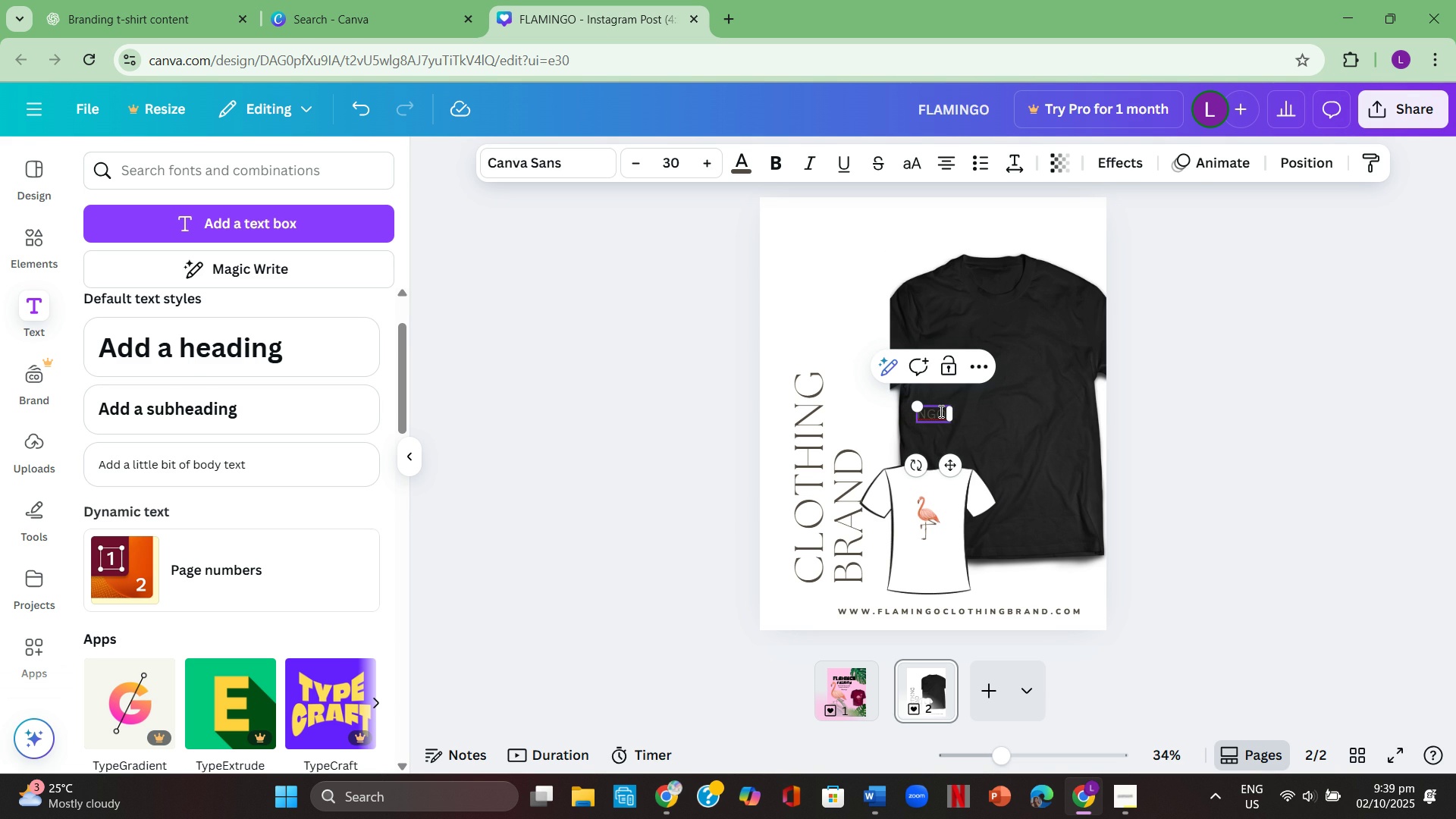 
key(Backspace)
 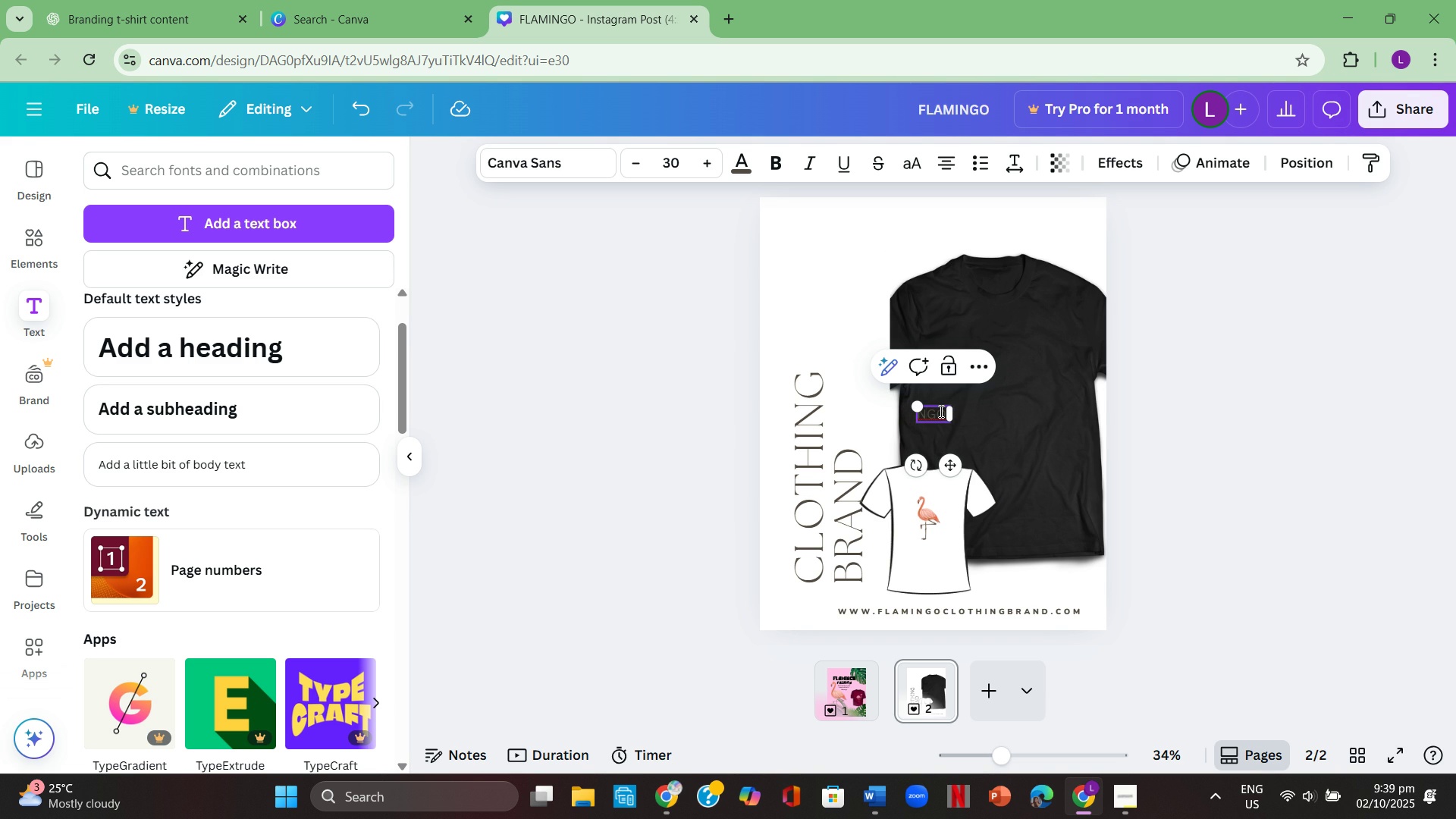 
key(ArrowRight)
 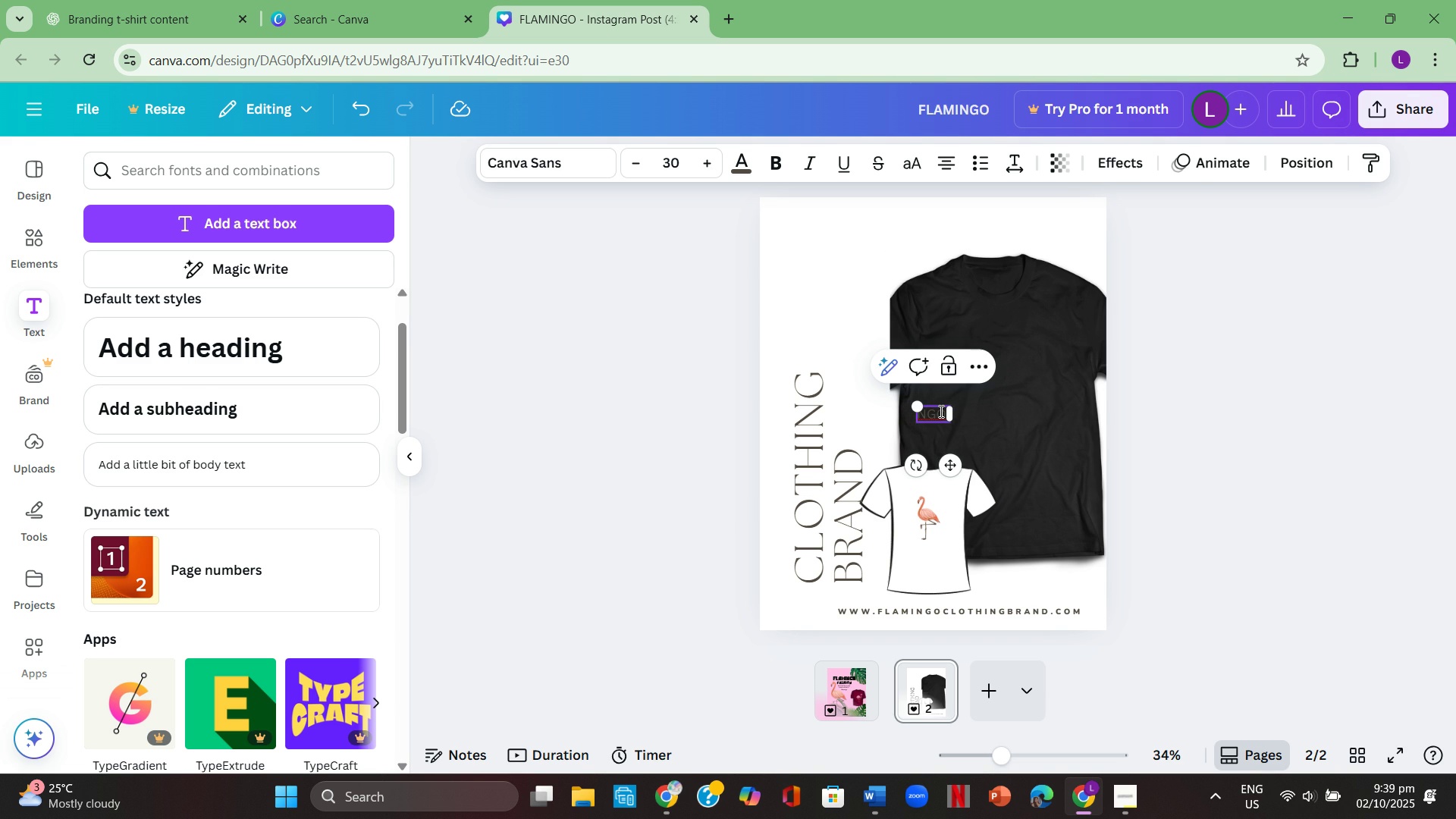 
key(ArrowRight)
 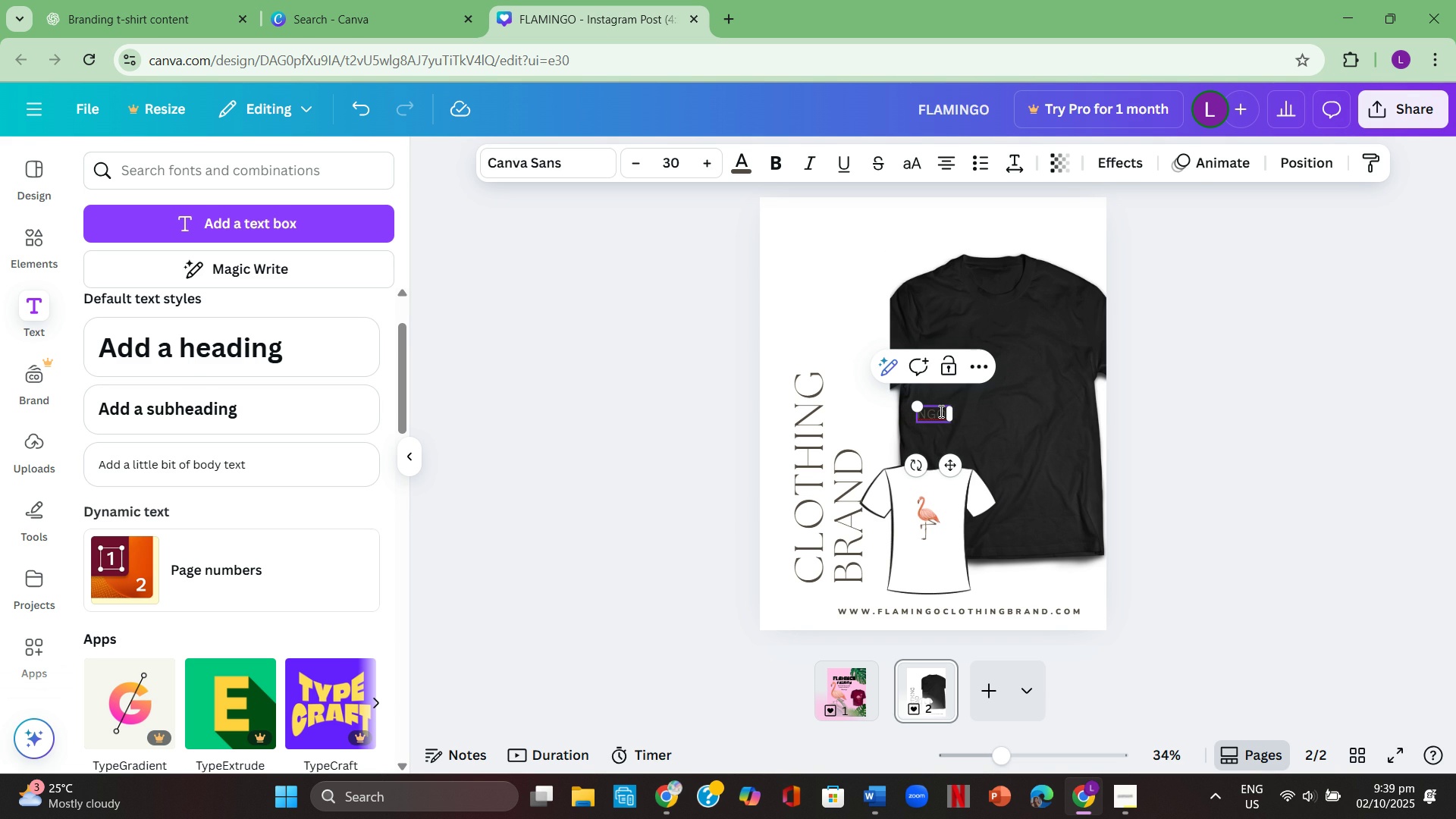 
key(ArrowRight)
 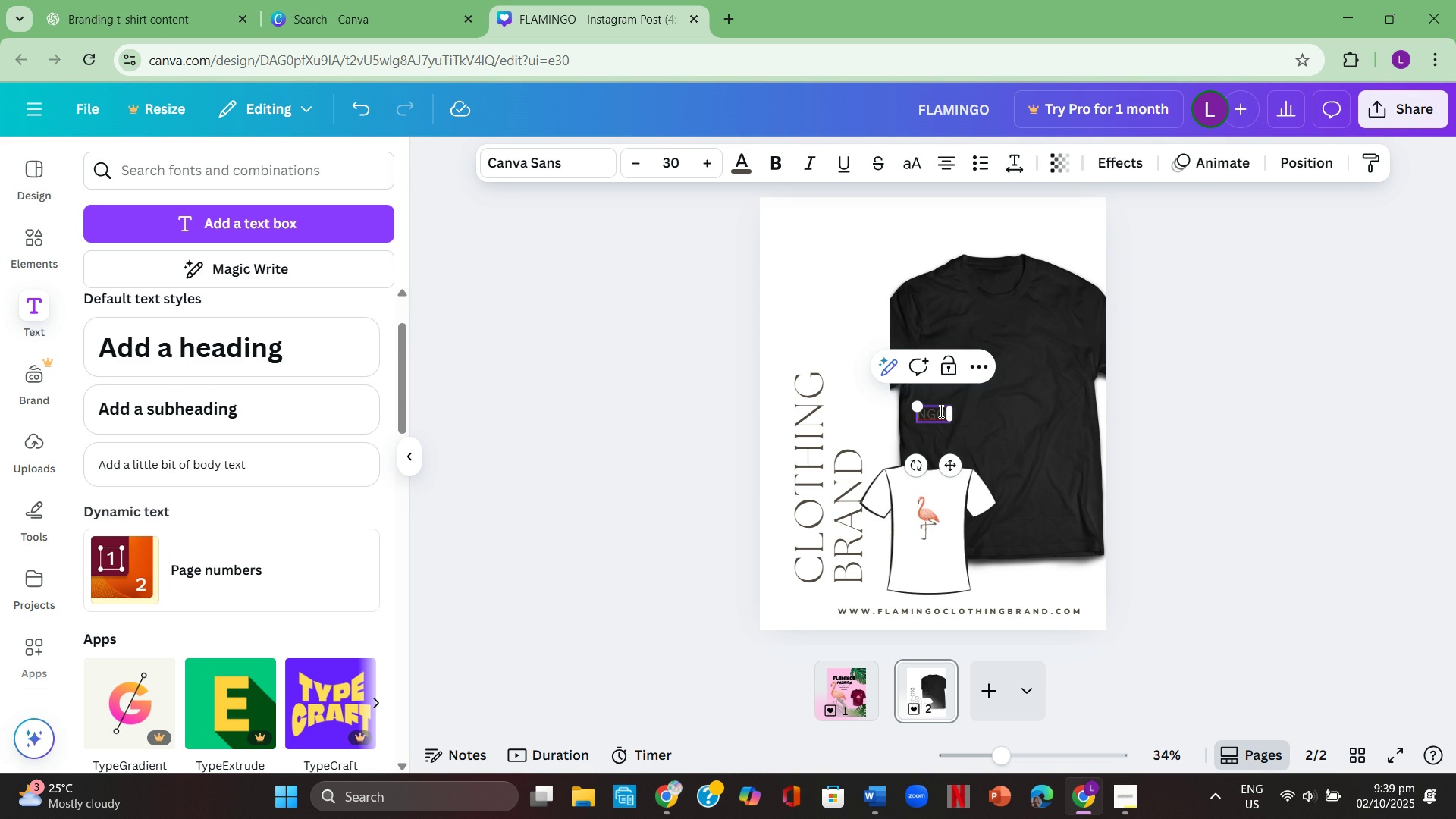 
key(ArrowRight)
 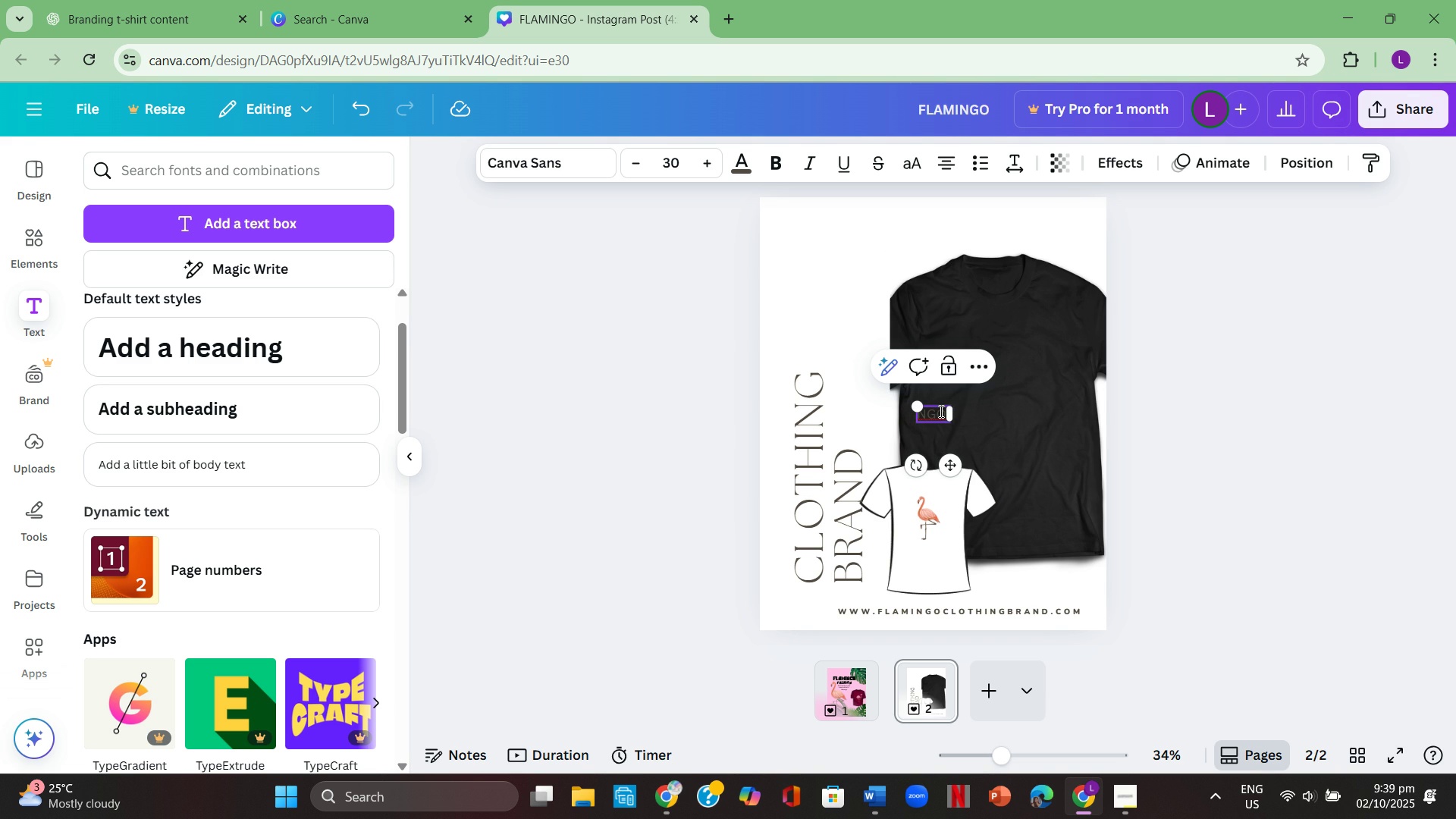 
key(ArrowRight)
 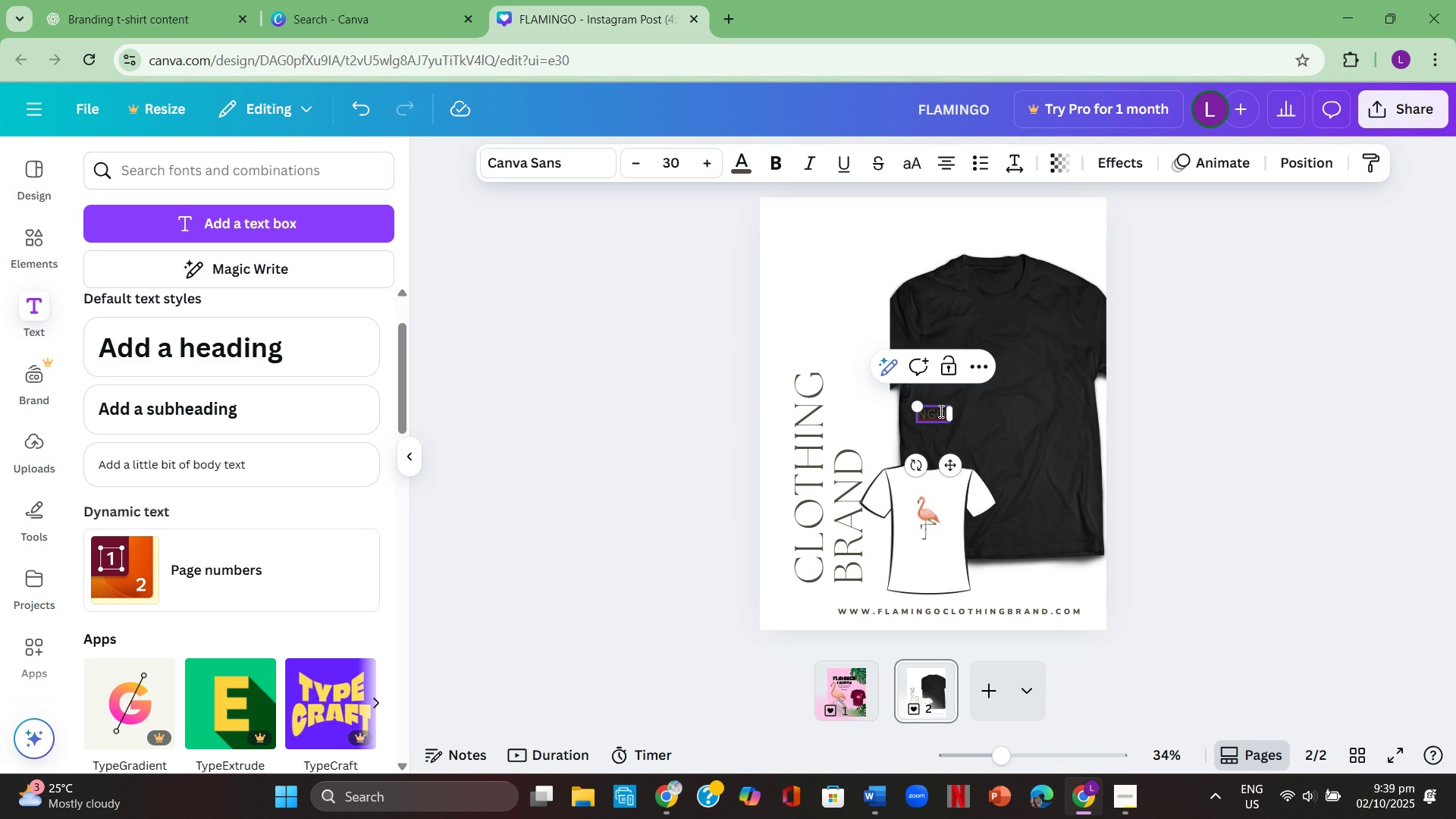 
key(Backspace)
key(Backspace)
key(Backspace)
key(Backspace)
key(Backspace)
key(Backspace)
type(FLAMINGO)
 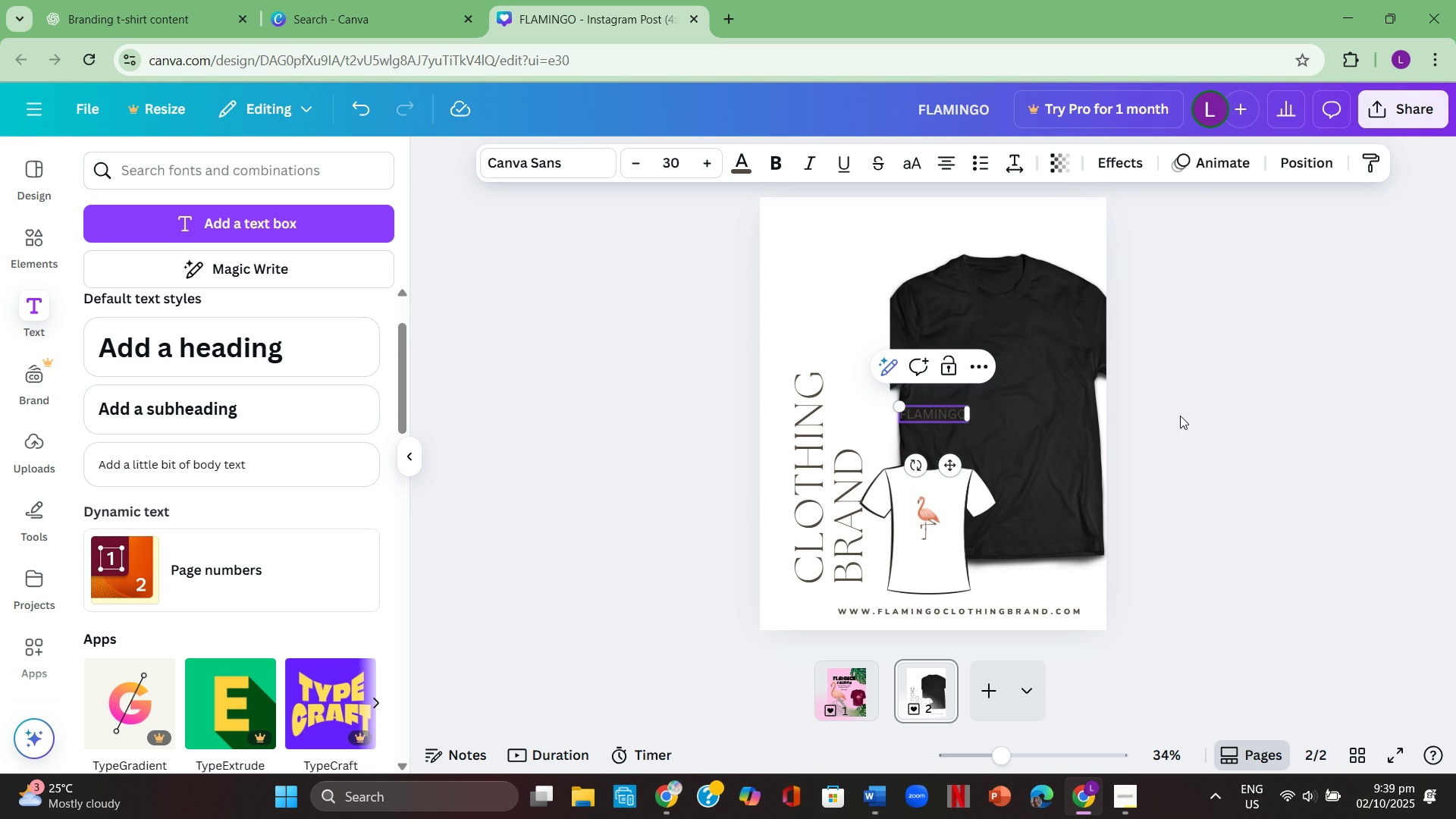 
left_click([1254, 435])